 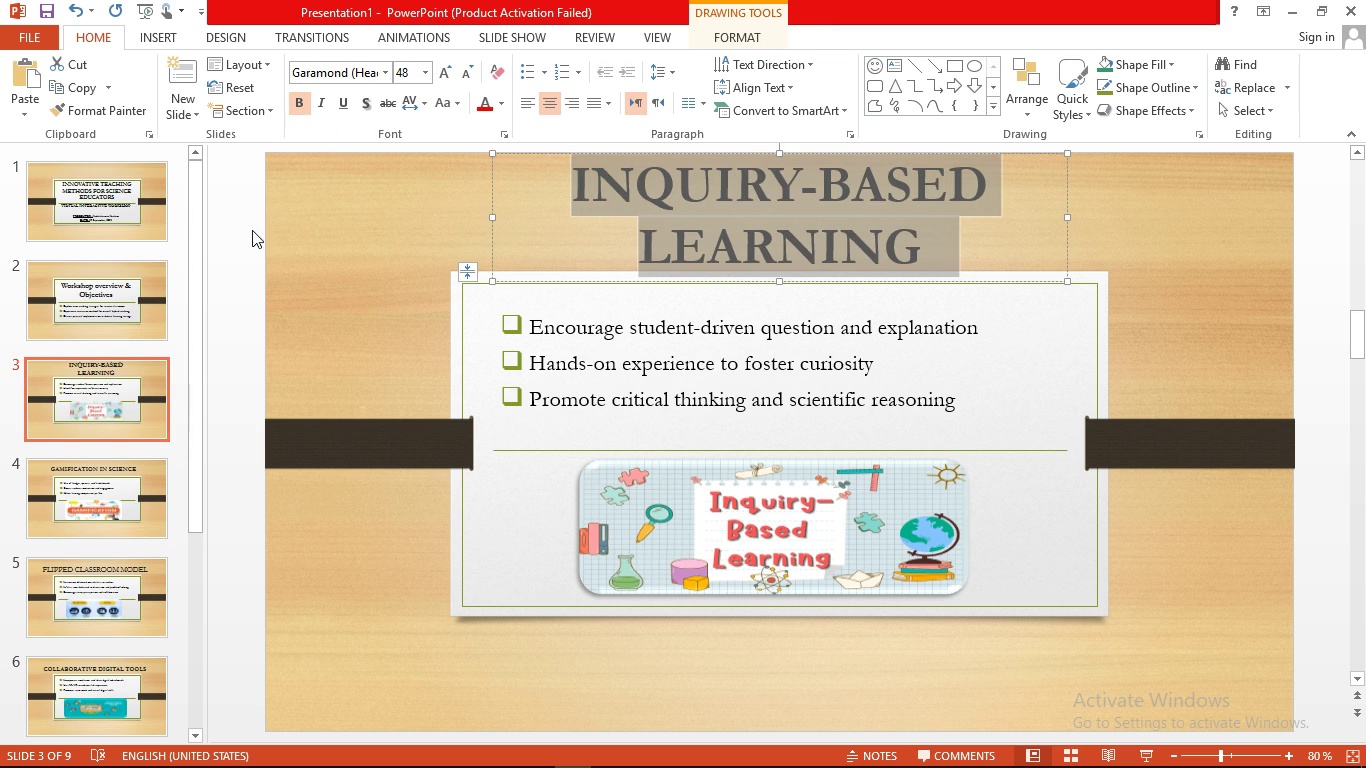 
left_click([79, 519])
 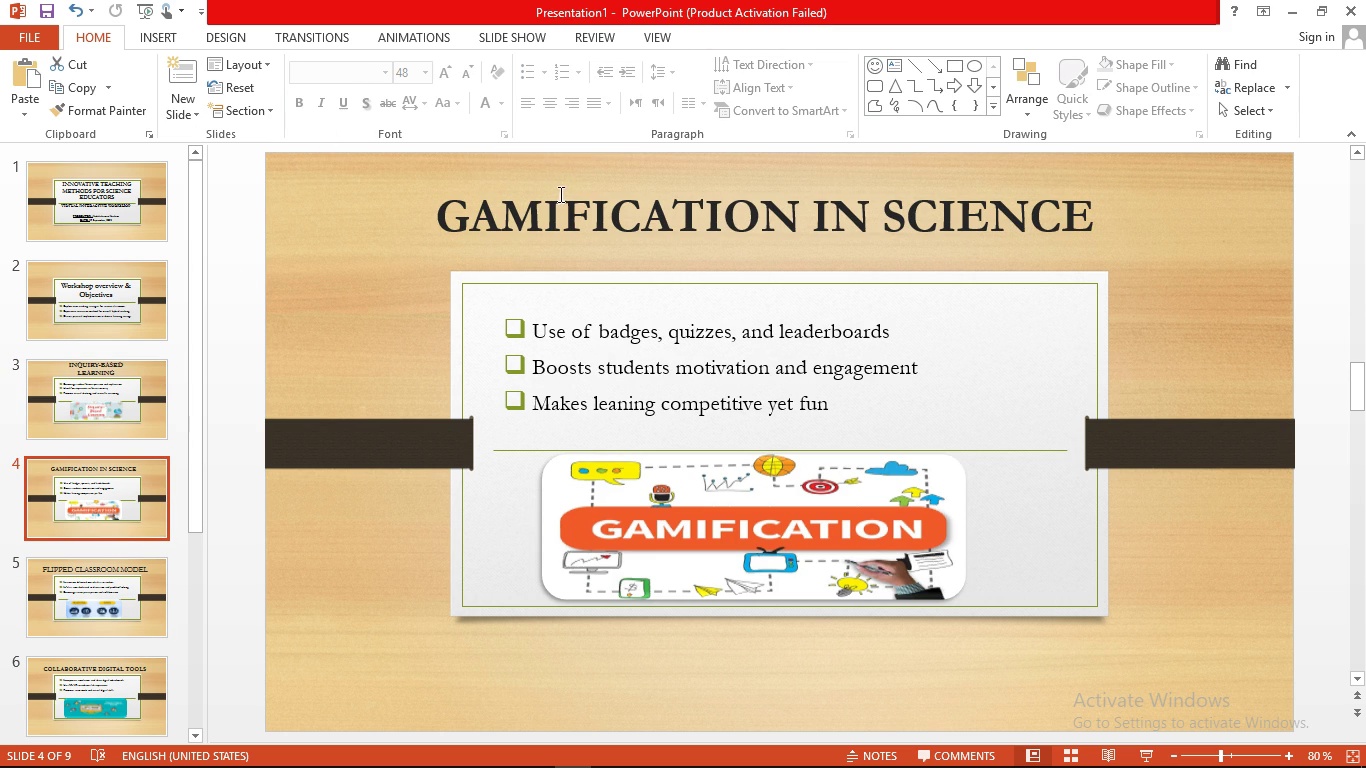 
double_click([544, 223])
 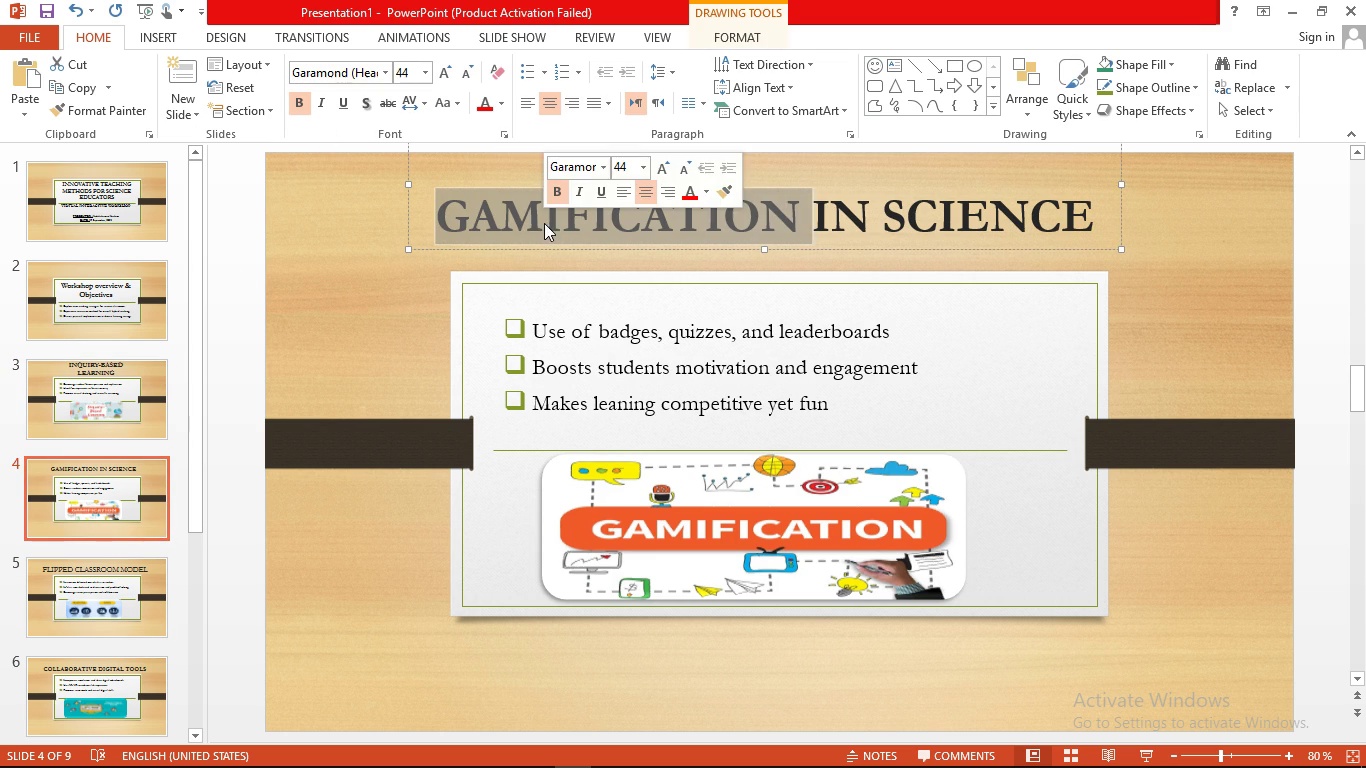 
triple_click([544, 223])
 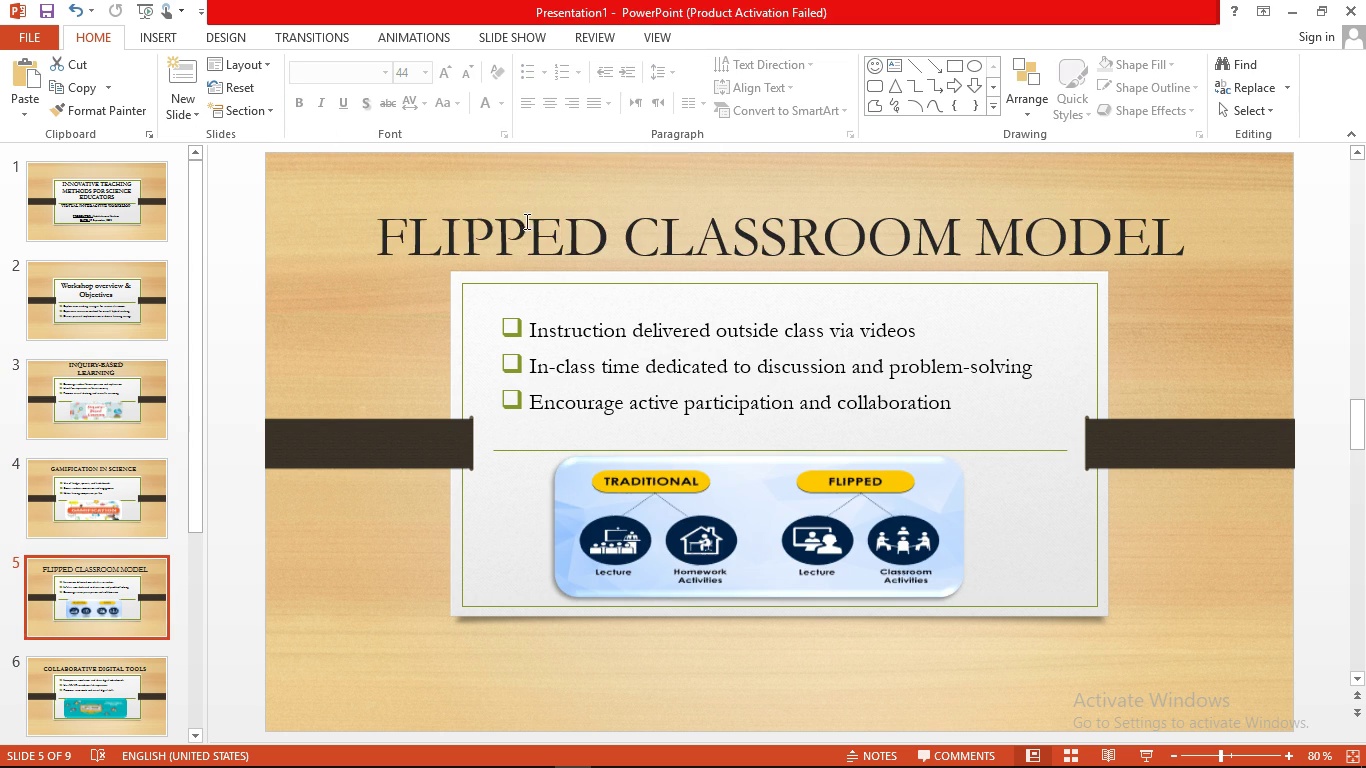 
double_click([534, 221])
 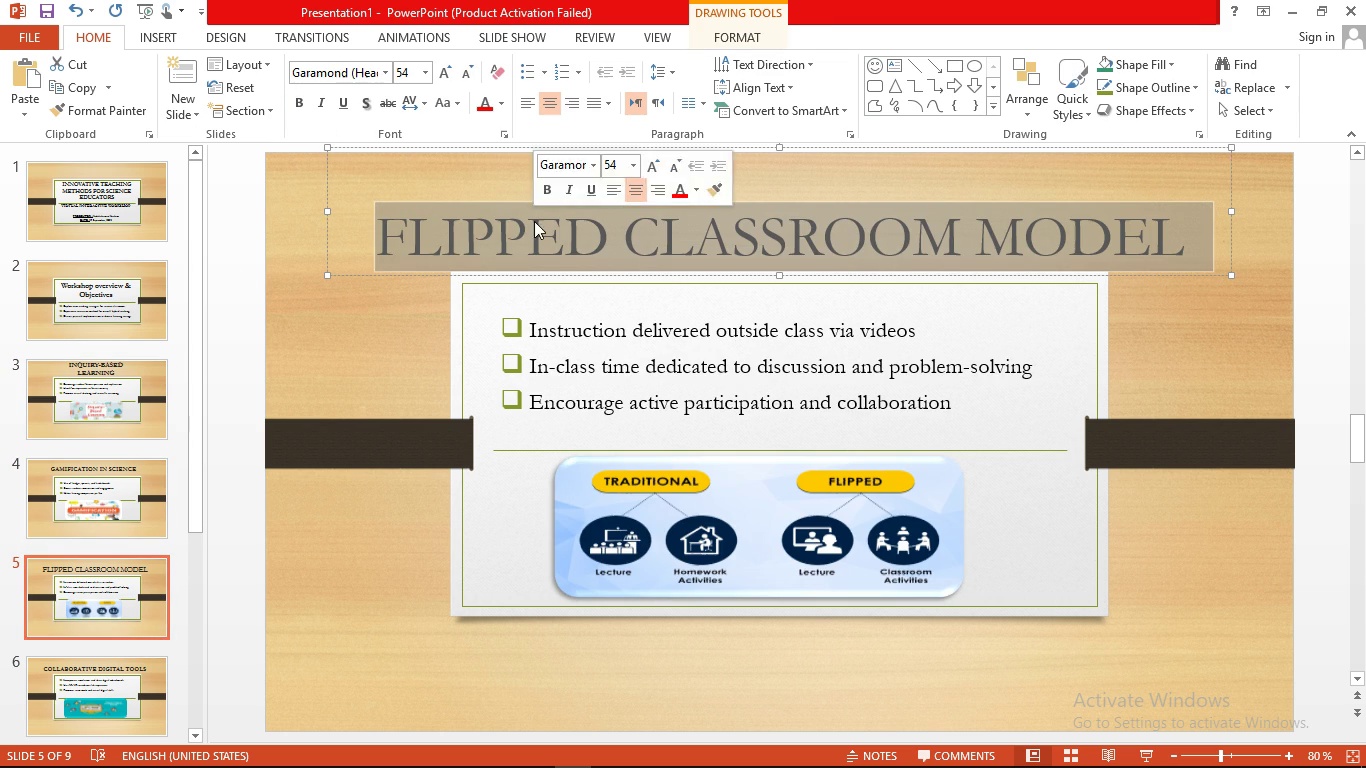 
triple_click([534, 221])
 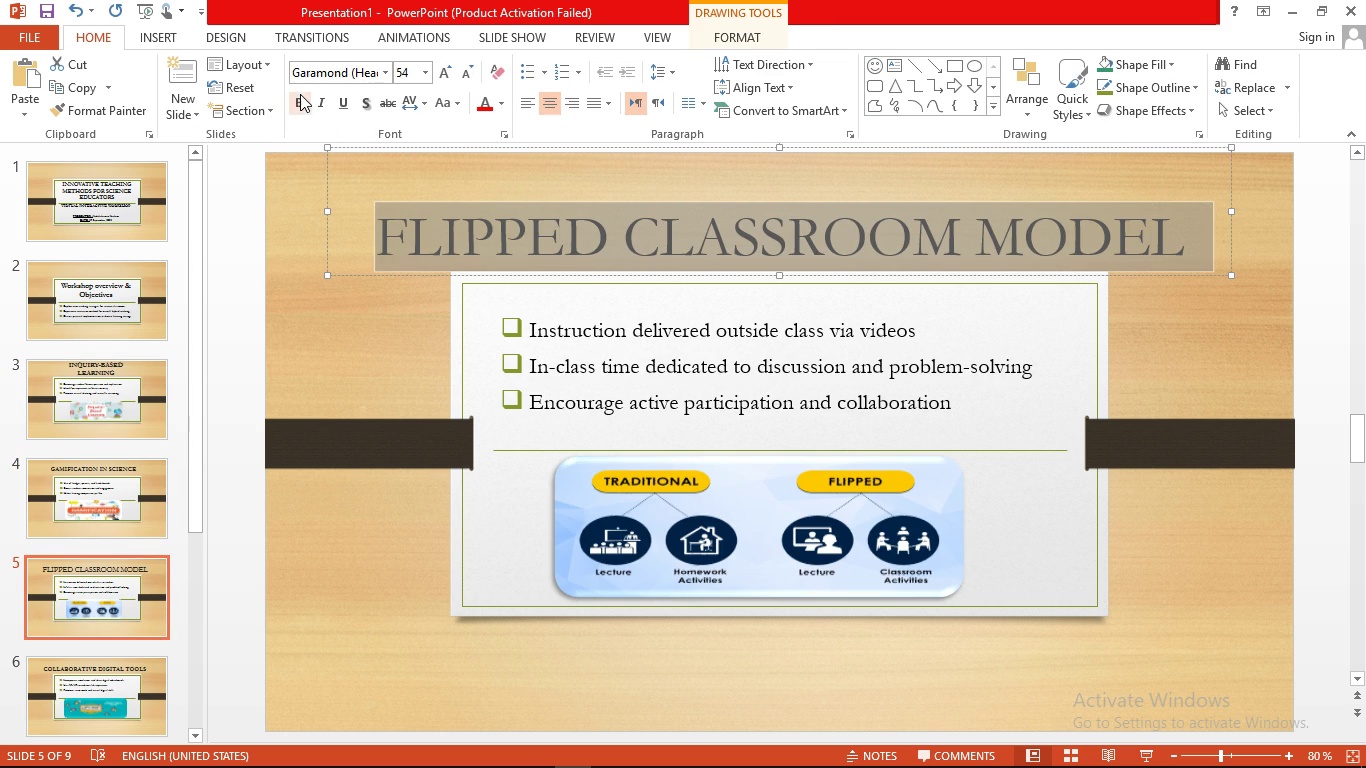 
left_click([298, 97])